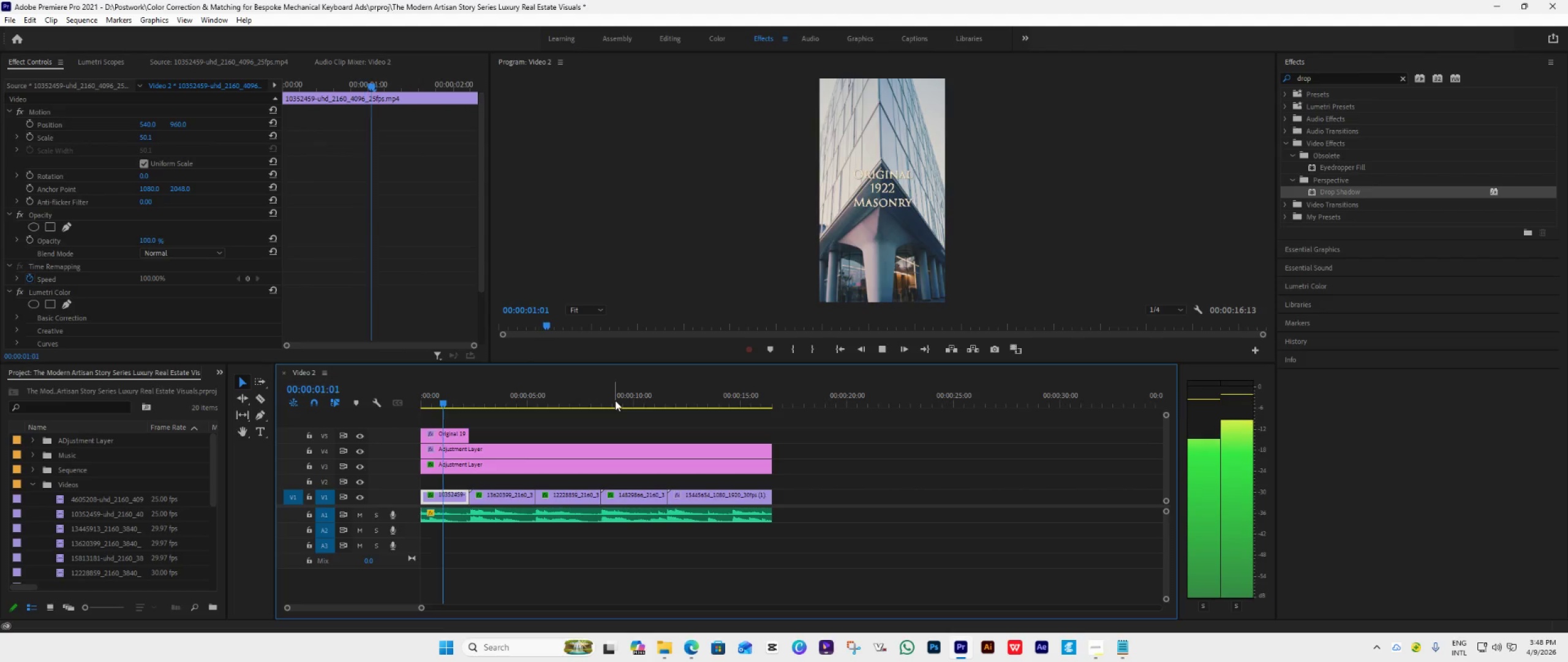 
key(Space)
 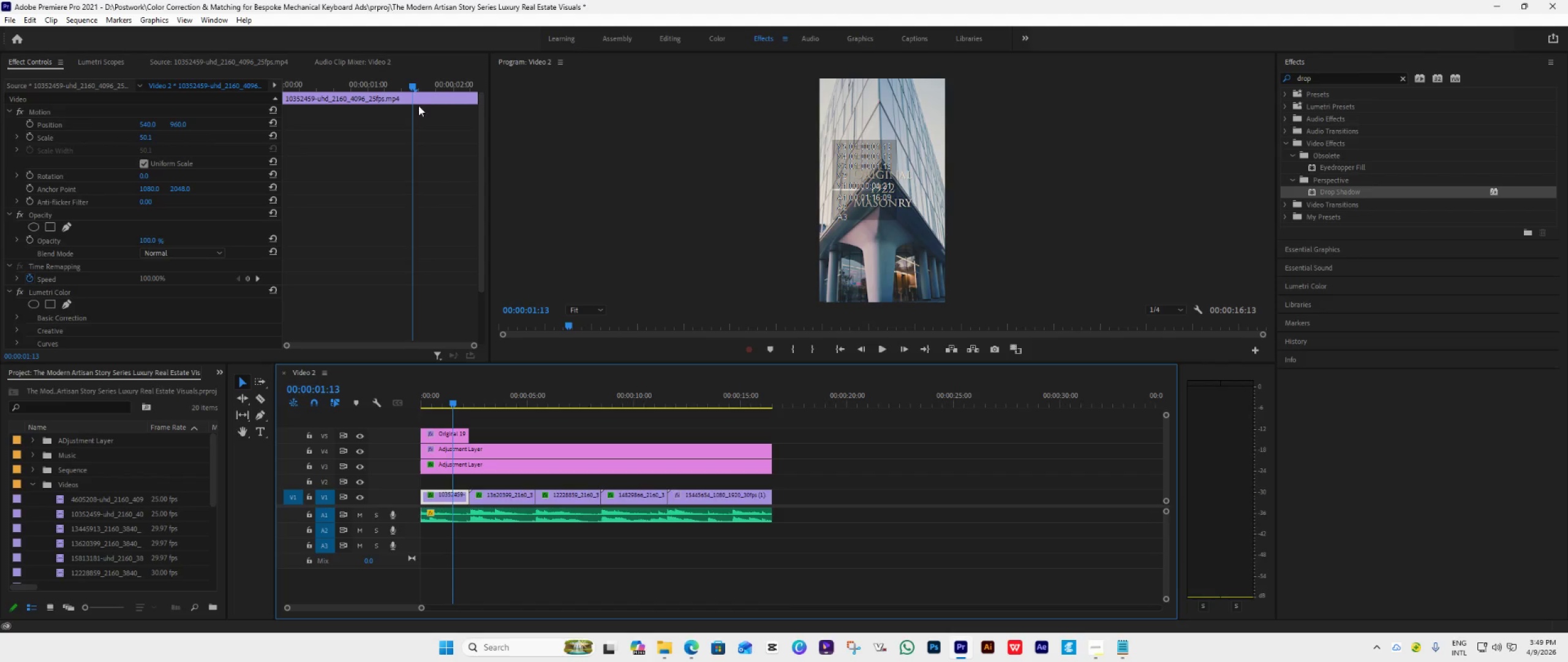 
wait(7.05)
 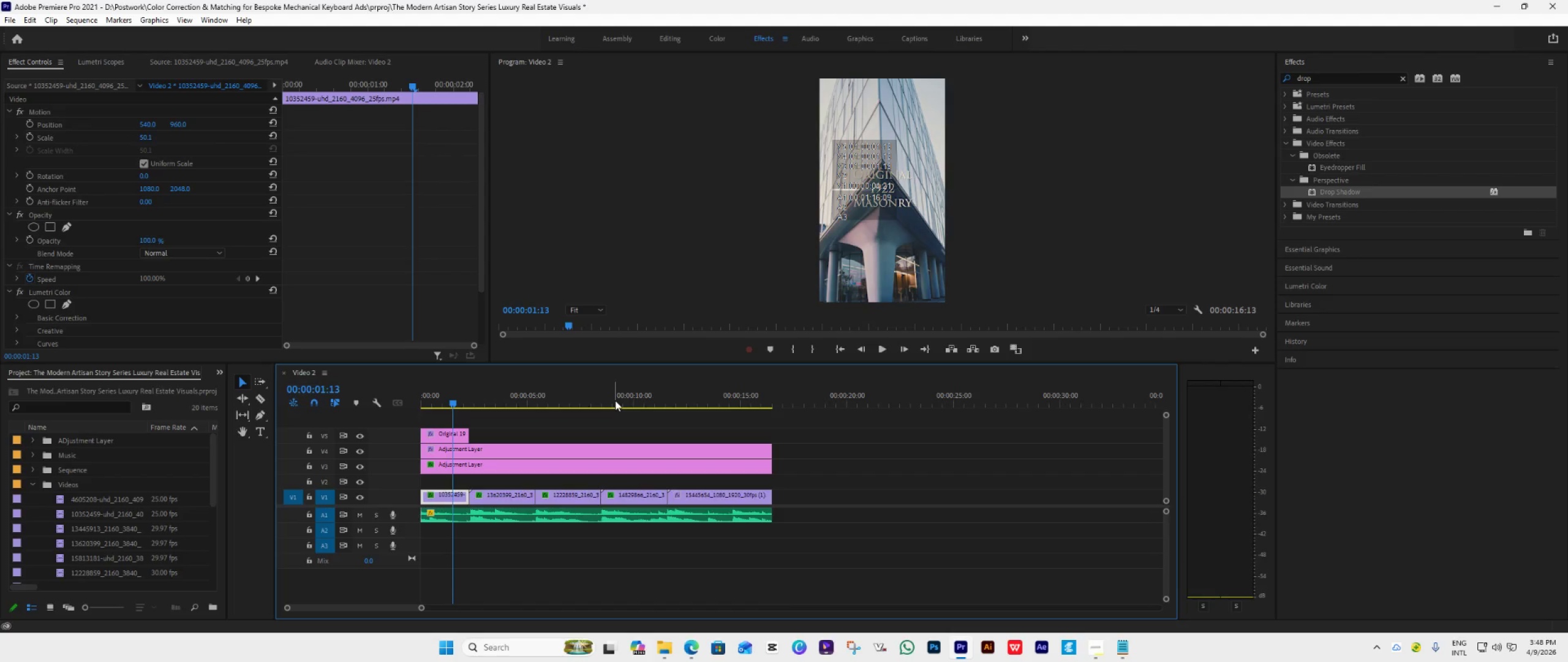 
left_click_drag(start_coordinate=[450, 406], to_coordinate=[424, 416])
 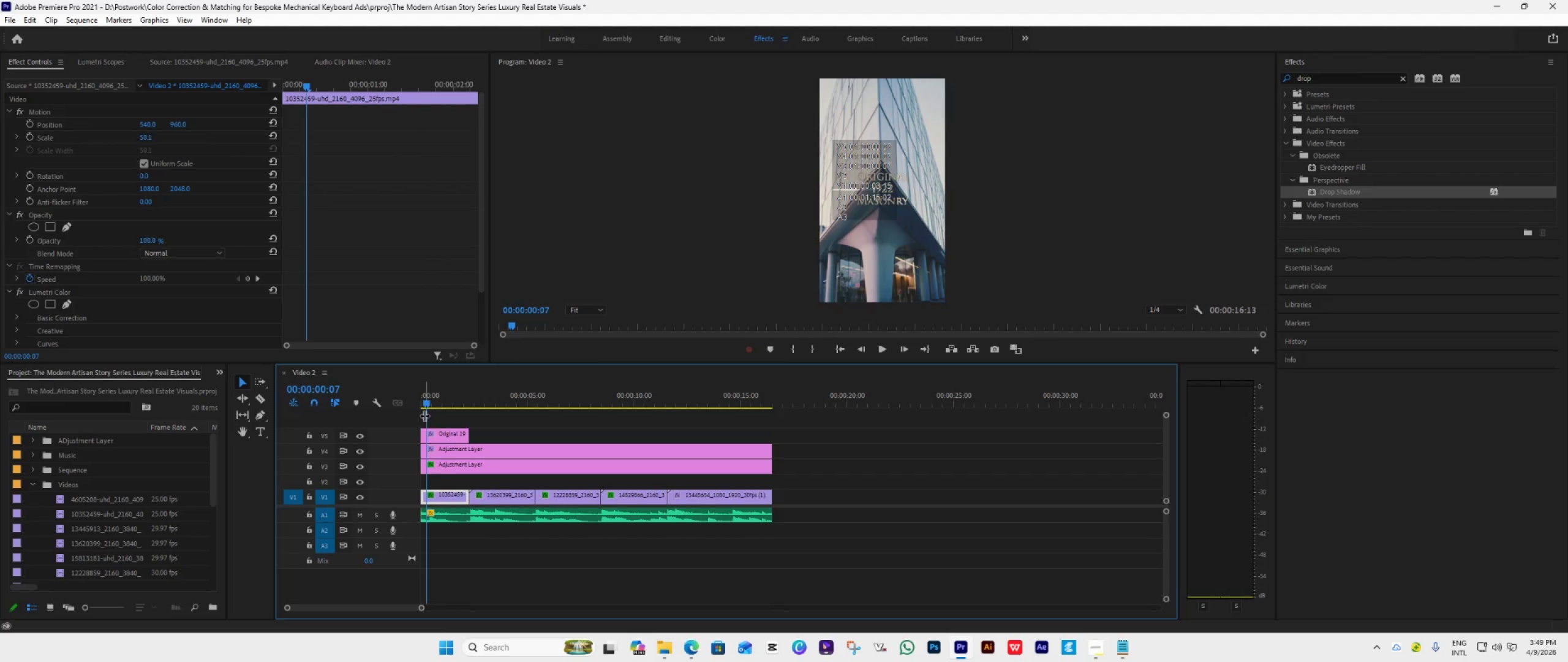 
key(Space)
 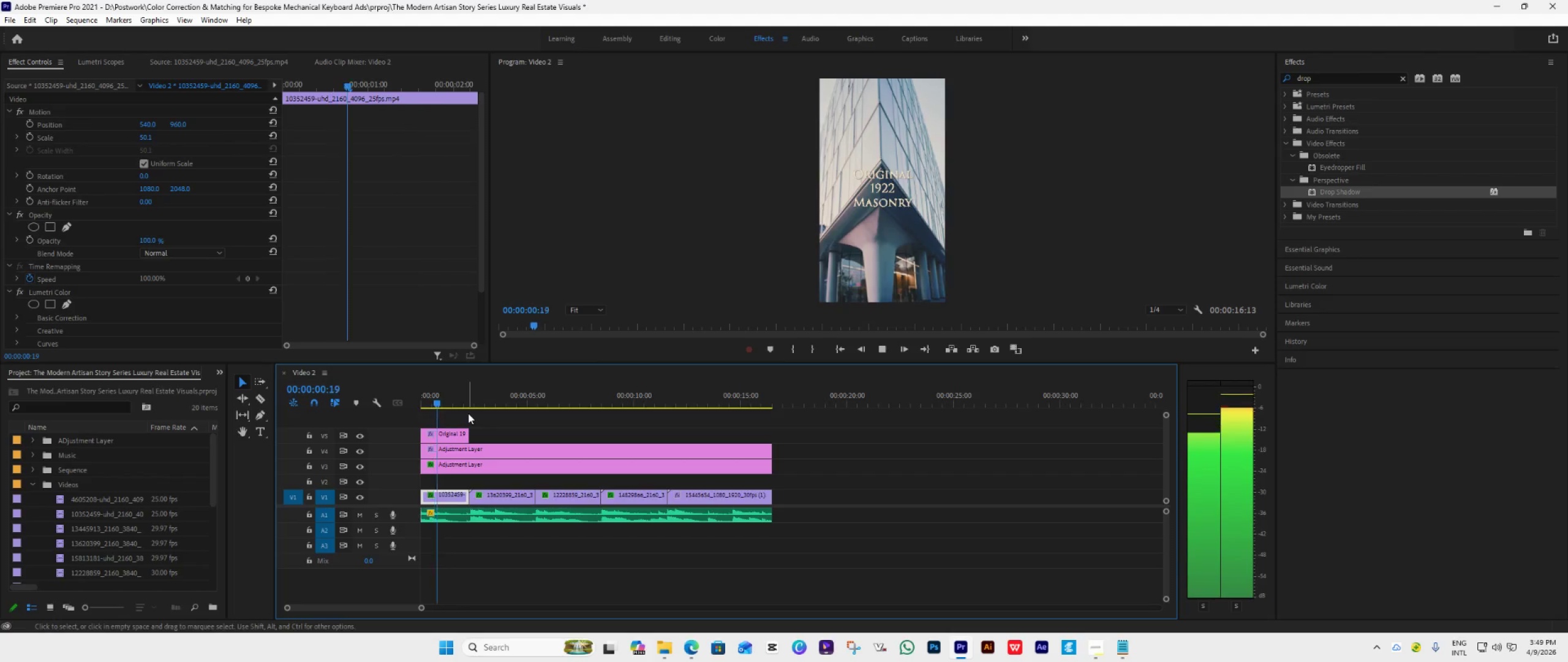 
key(Space)
 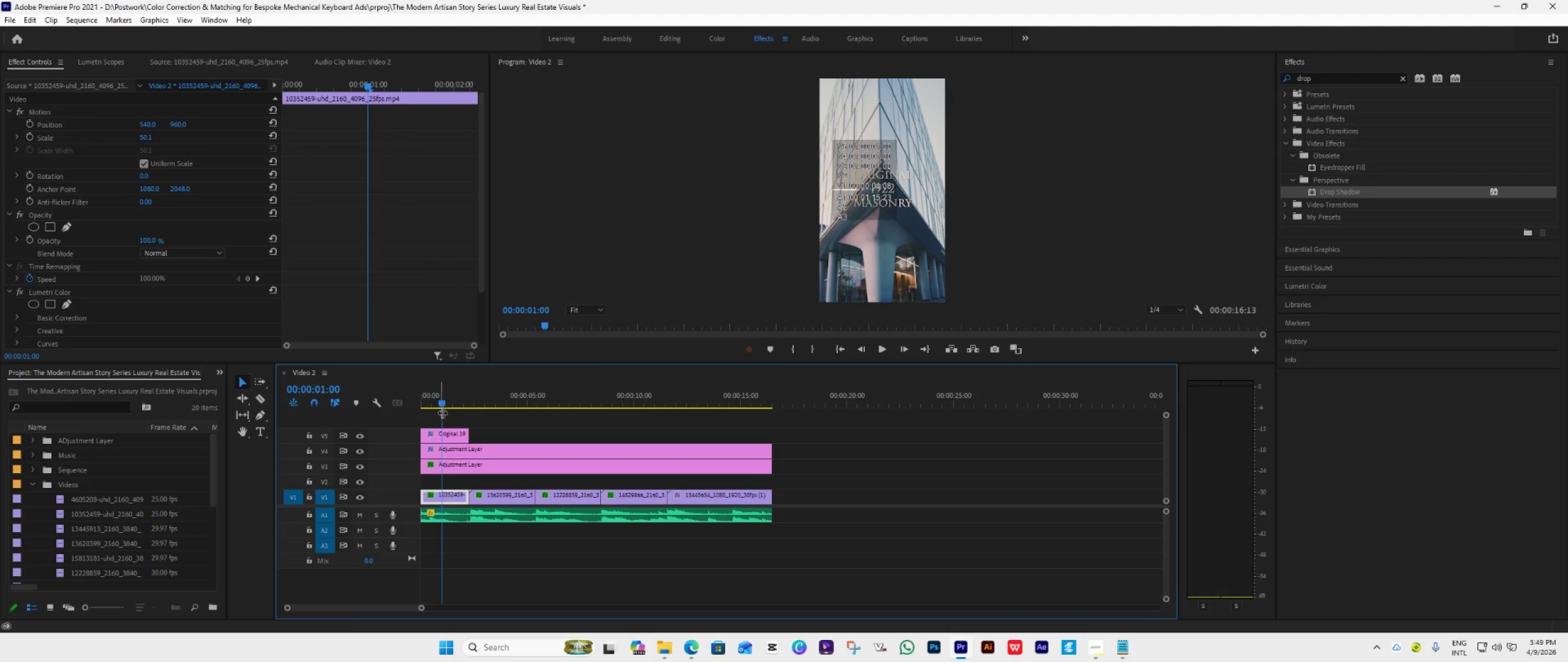 
left_click([449, 436])
 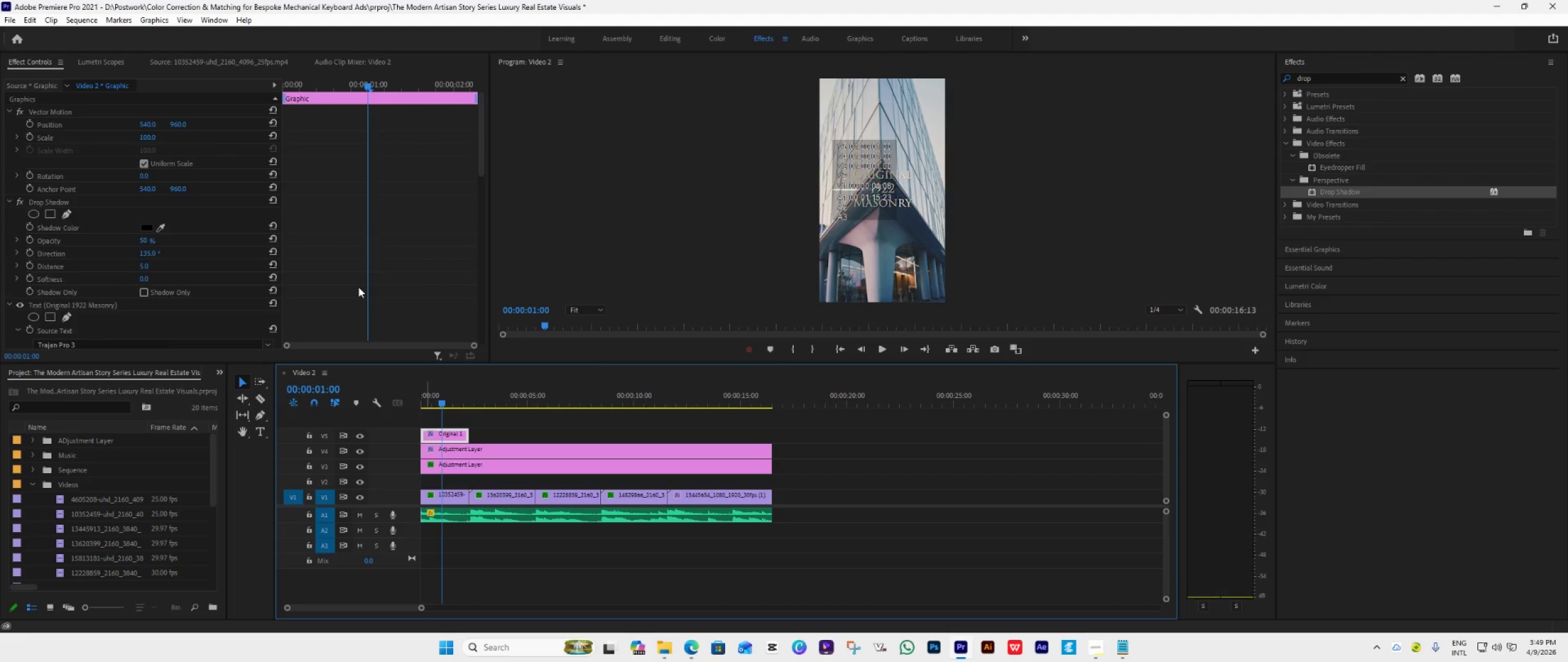 
scroll: coordinate [358, 289], scroll_direction: down, amount: 27.0
 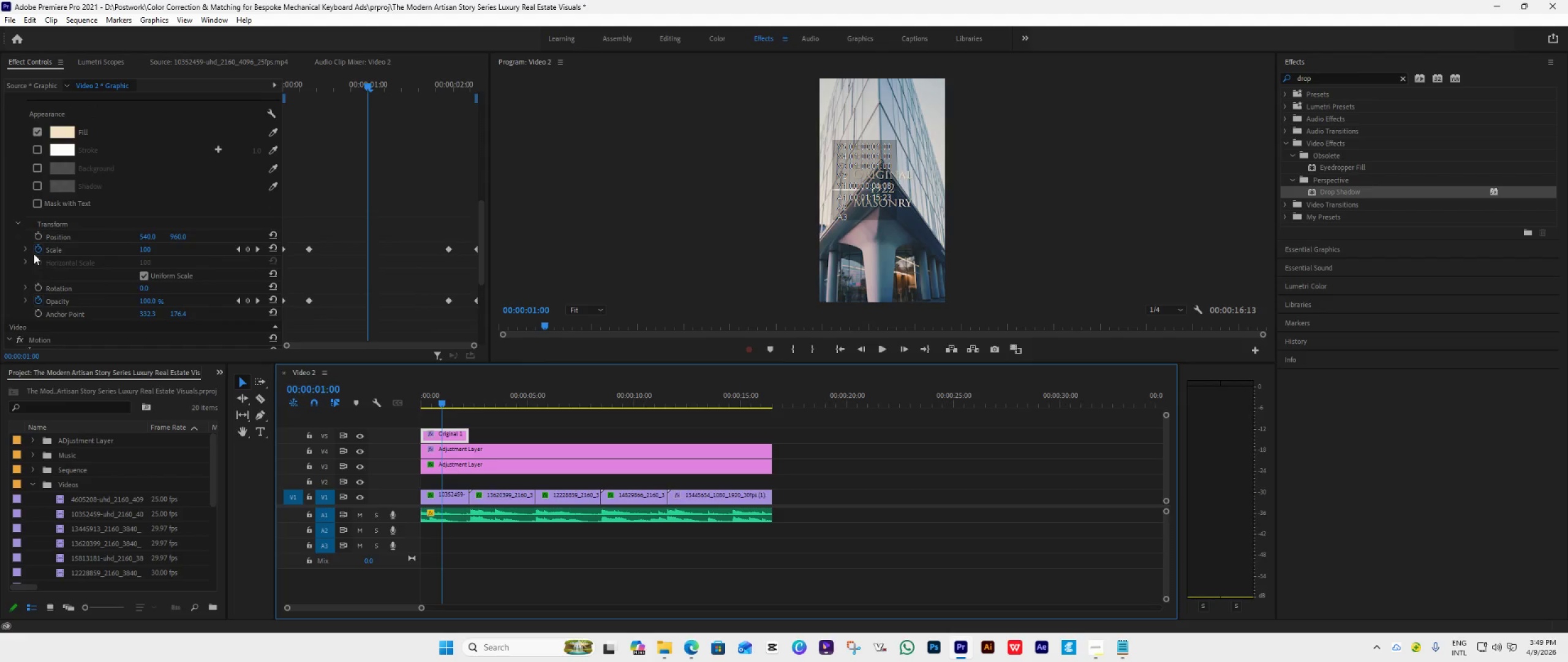 
left_click([34, 251])
 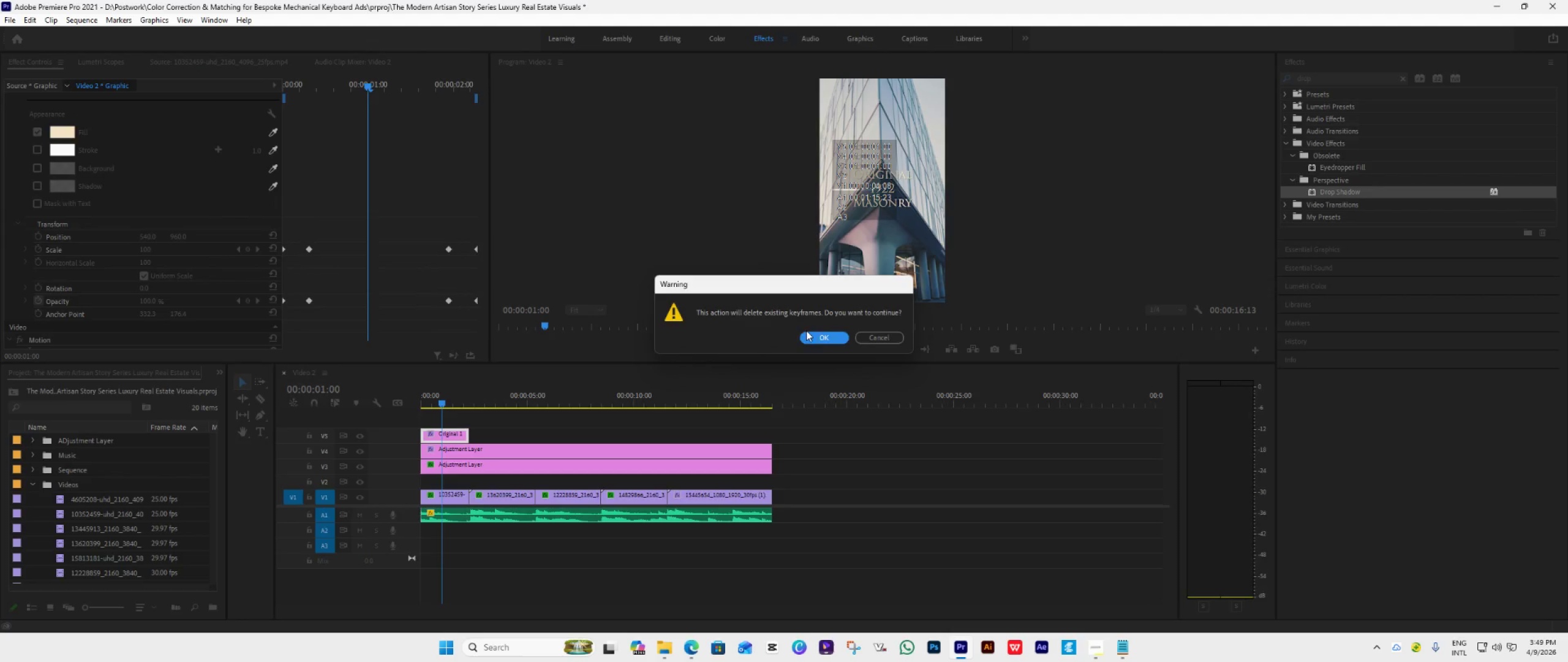 
left_click([822, 337])
 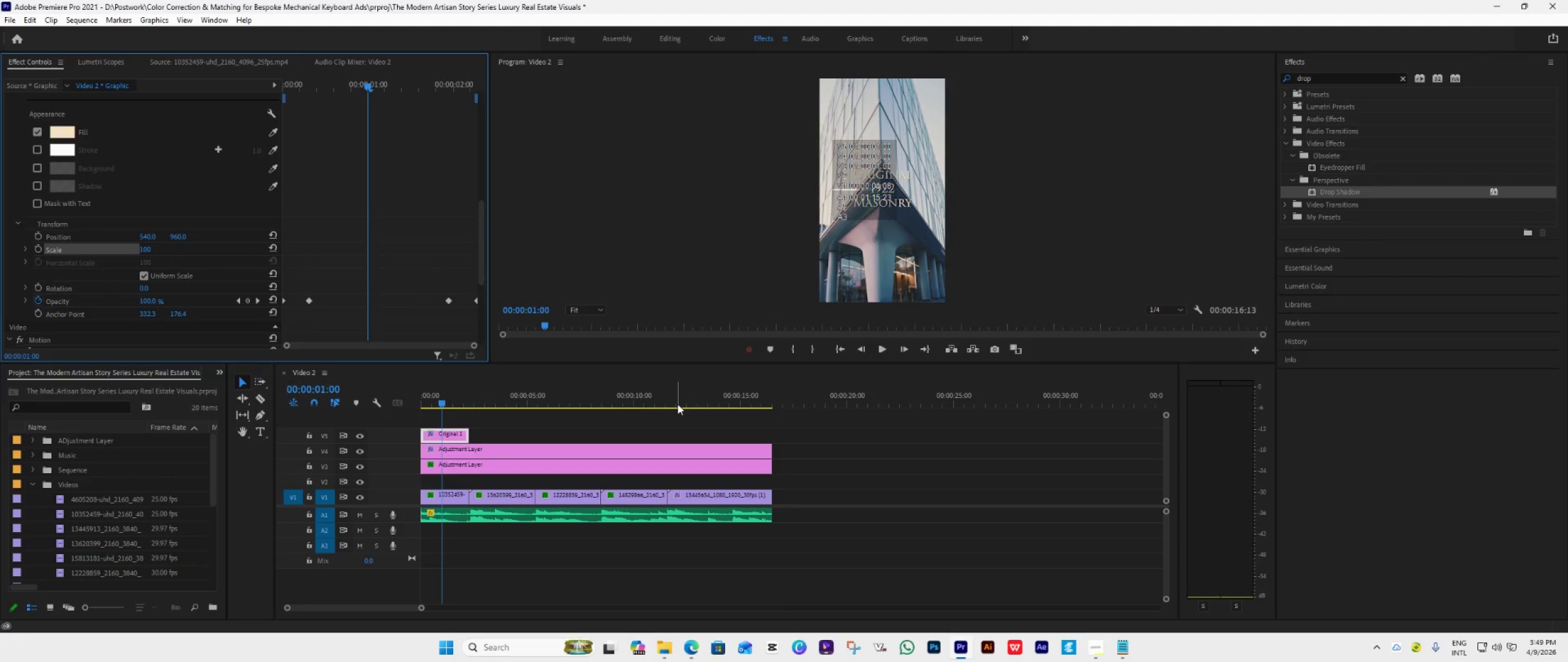 
key(Space)
 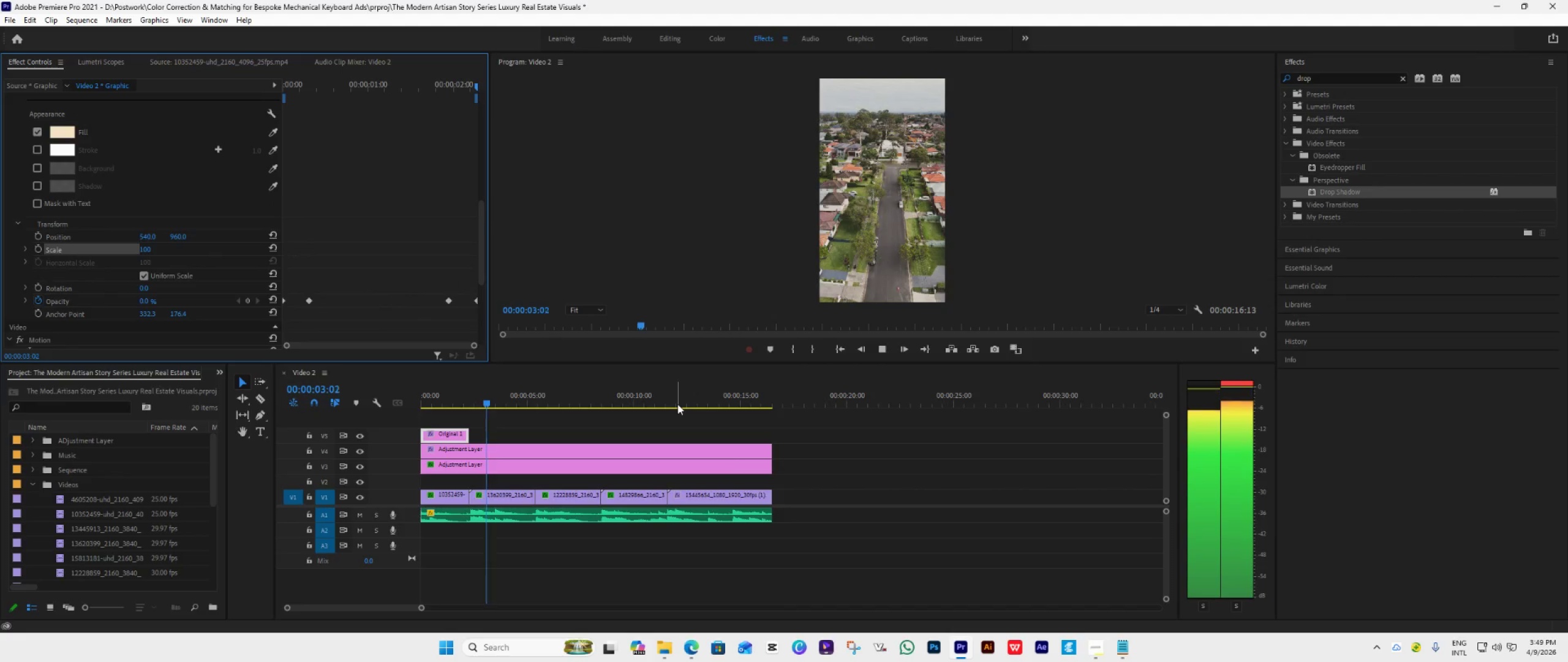 
key(Space)
 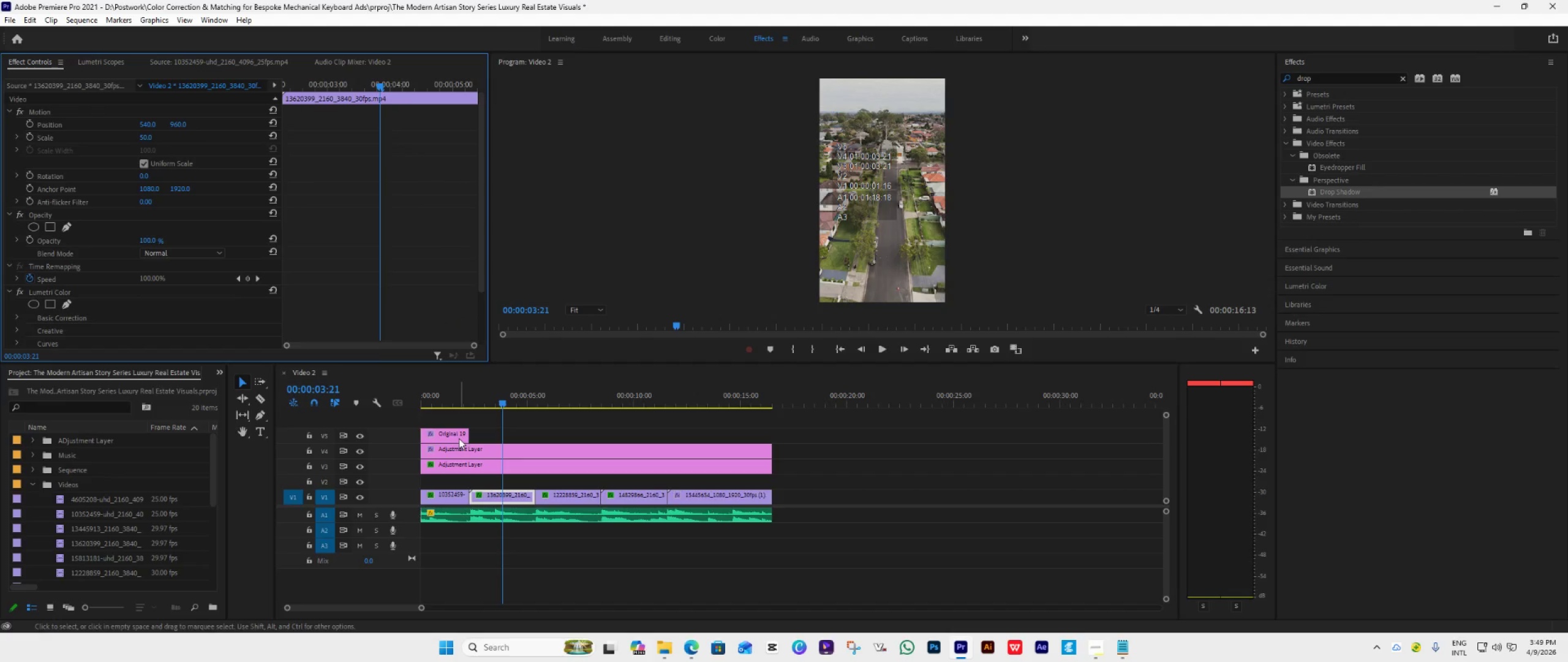 
left_click([458, 438])
 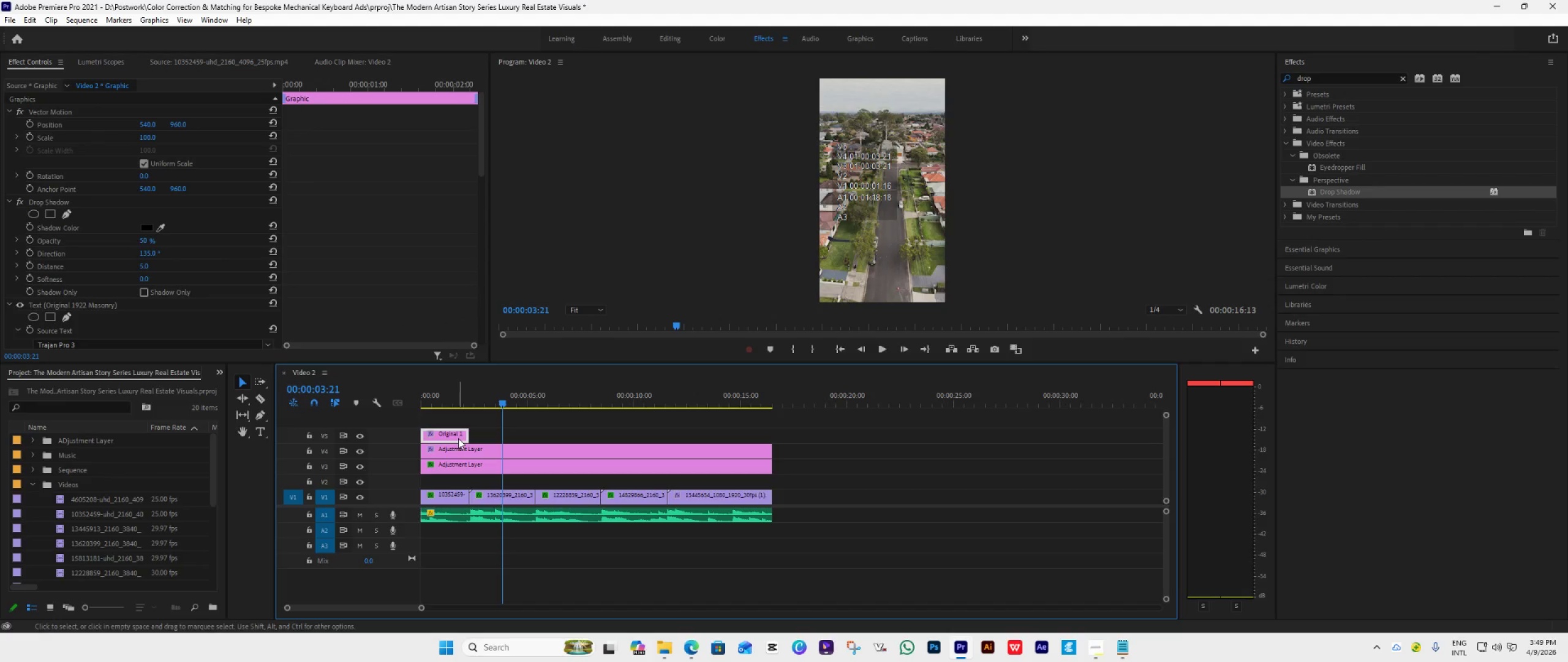 
key(Control+C)
 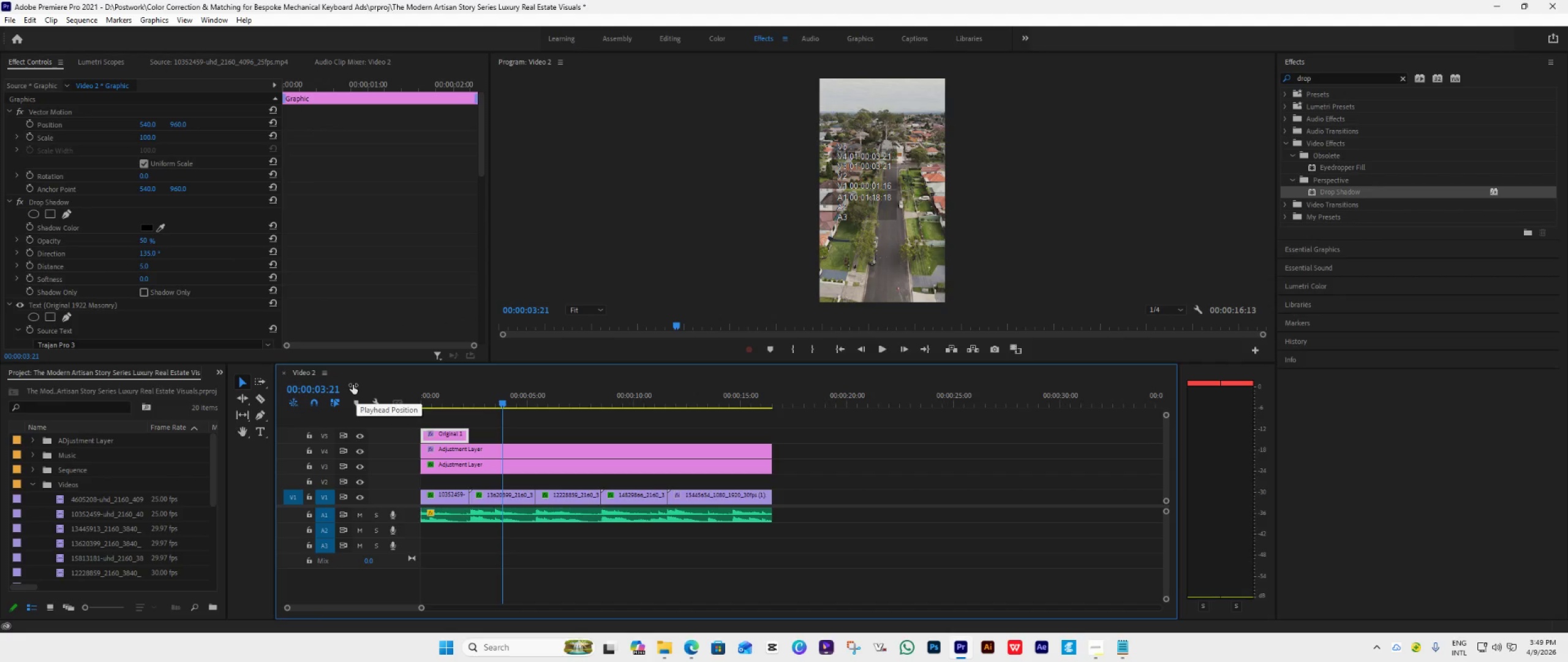 
scroll: coordinate [370, 389], scroll_direction: up, amount: 5.0
 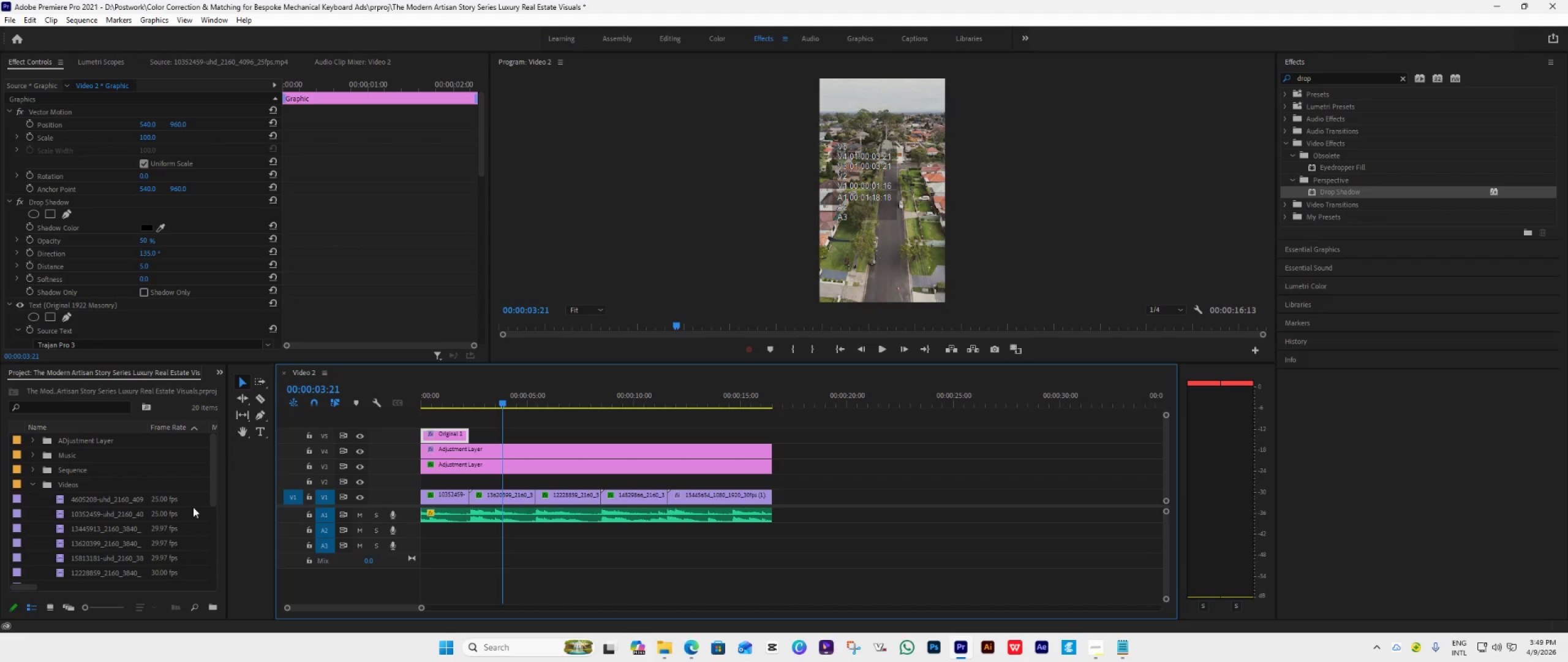 
scroll: coordinate [96, 516], scroll_direction: down, amount: 5.0
 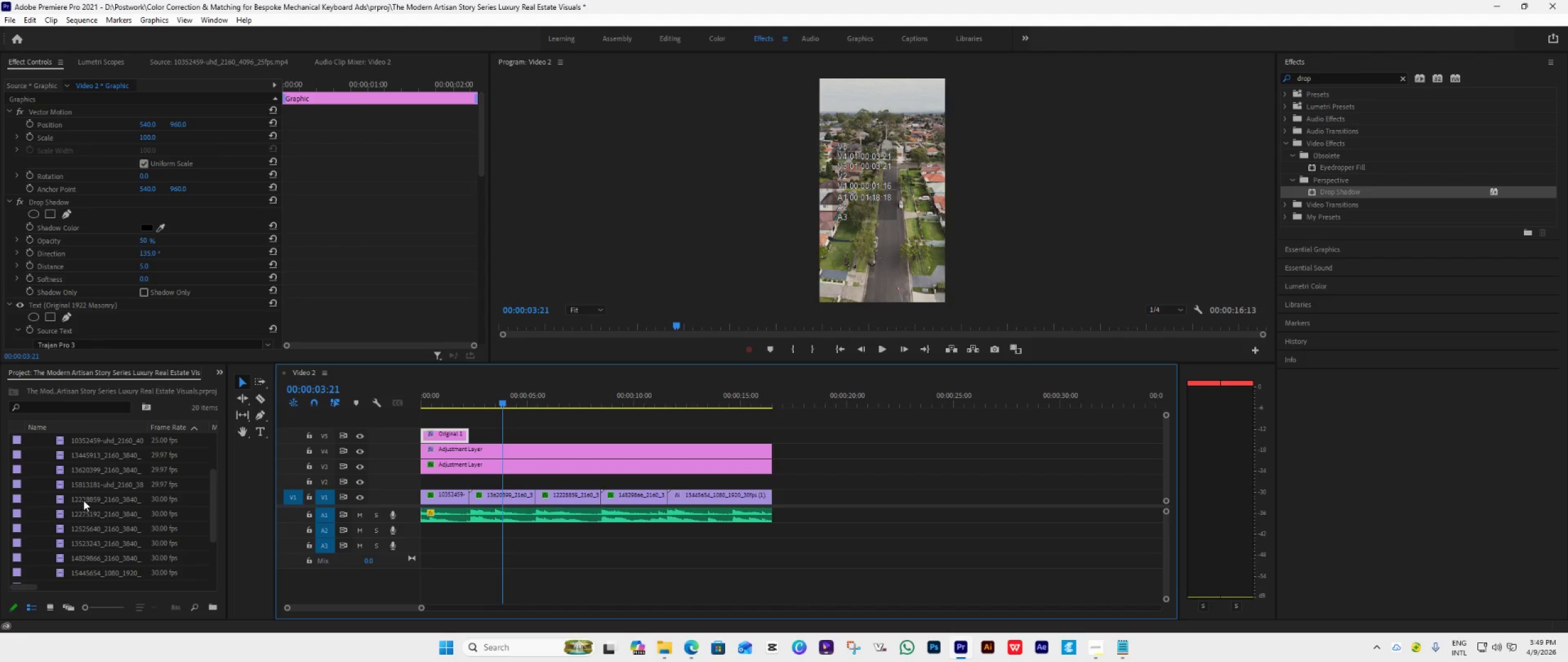 
scroll: coordinate [81, 498], scroll_direction: up, amount: 6.0
 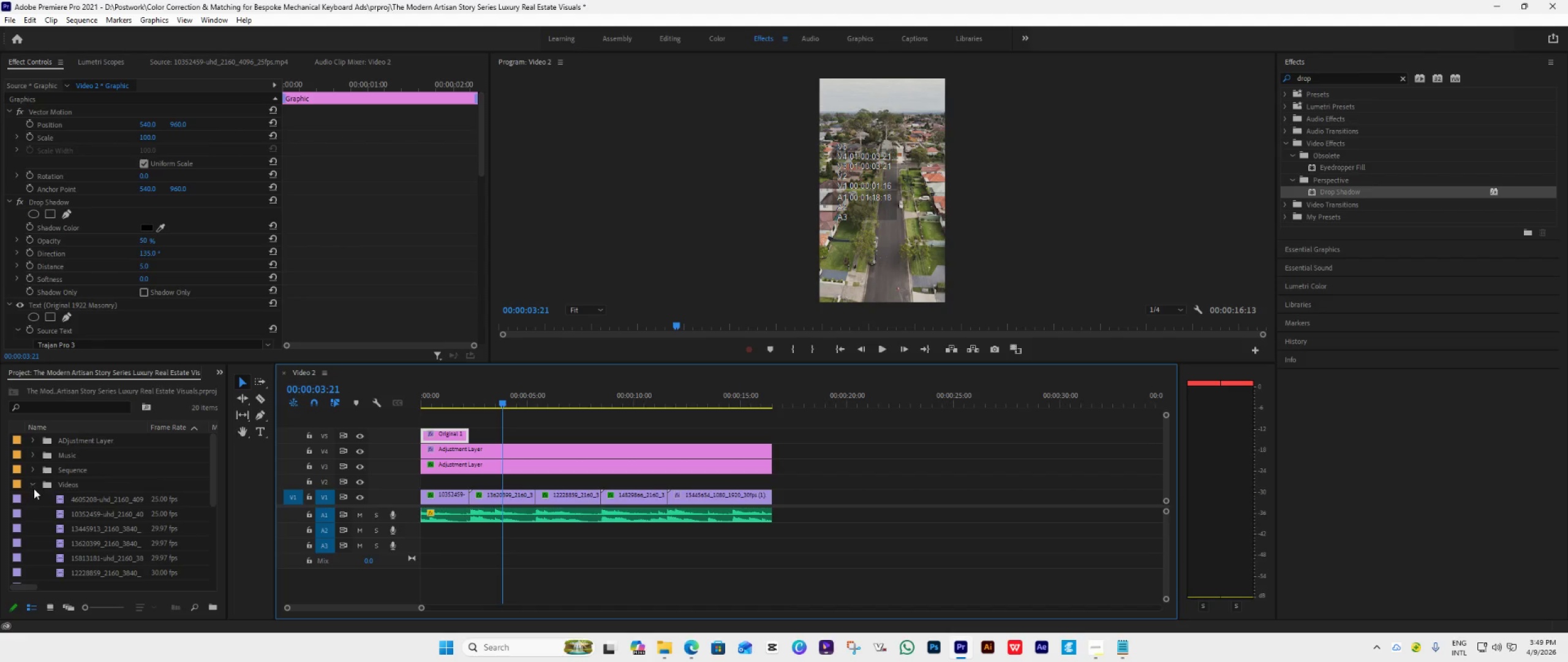 
left_click([36, 484])
 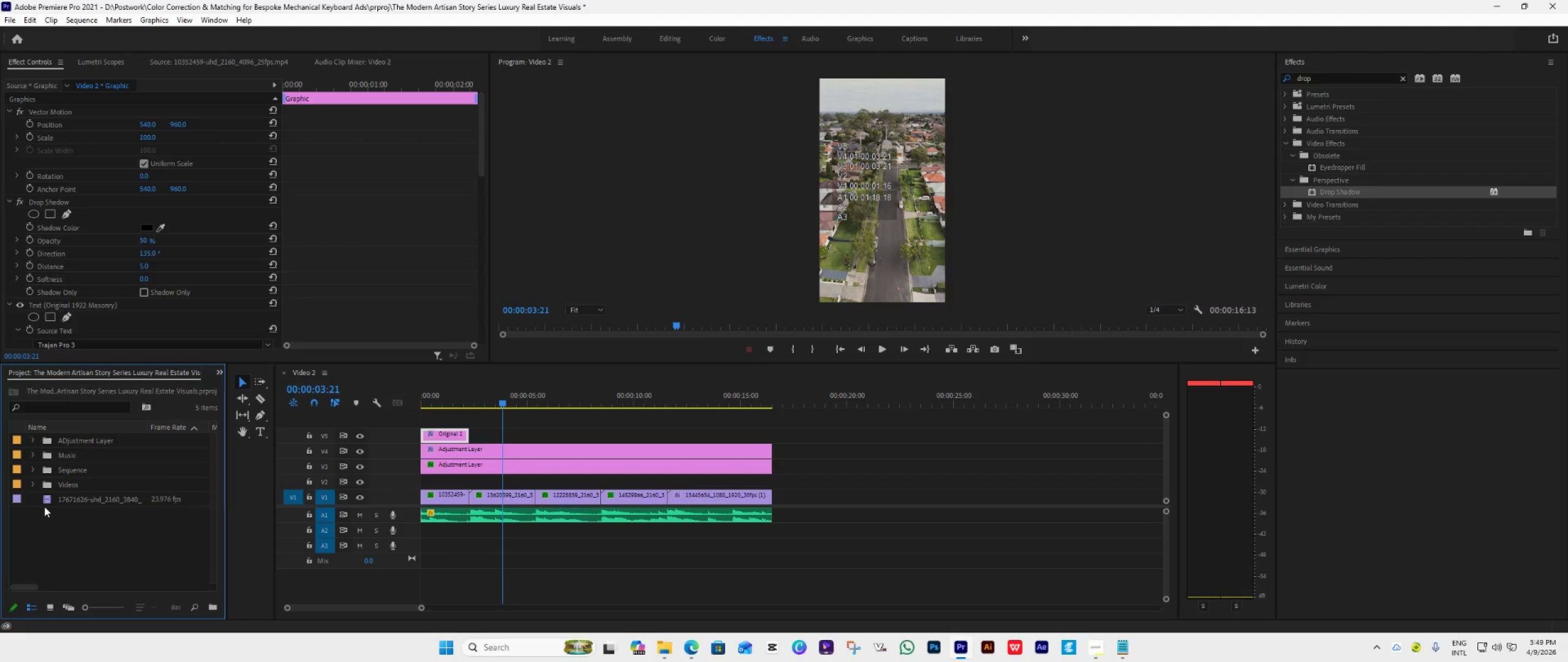 
left_click([32, 484])
 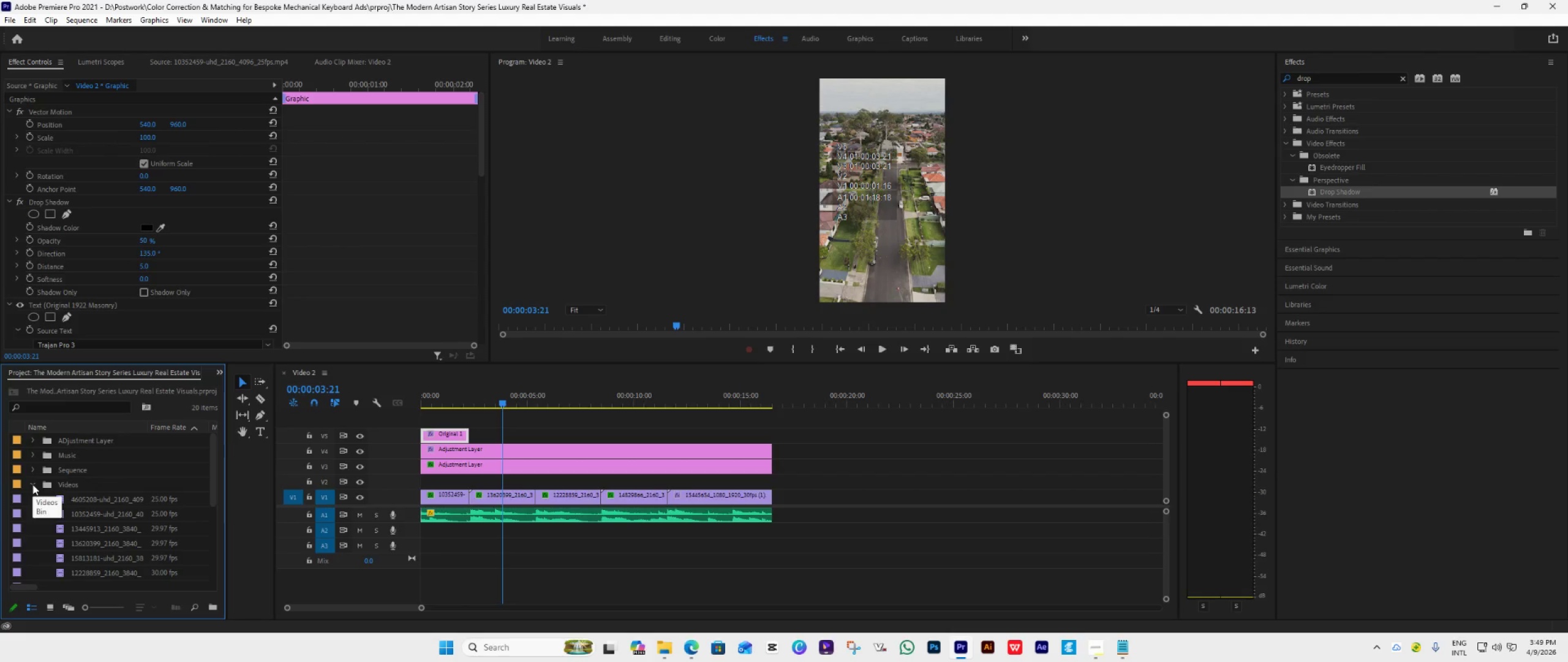 
left_click([35, 484])
 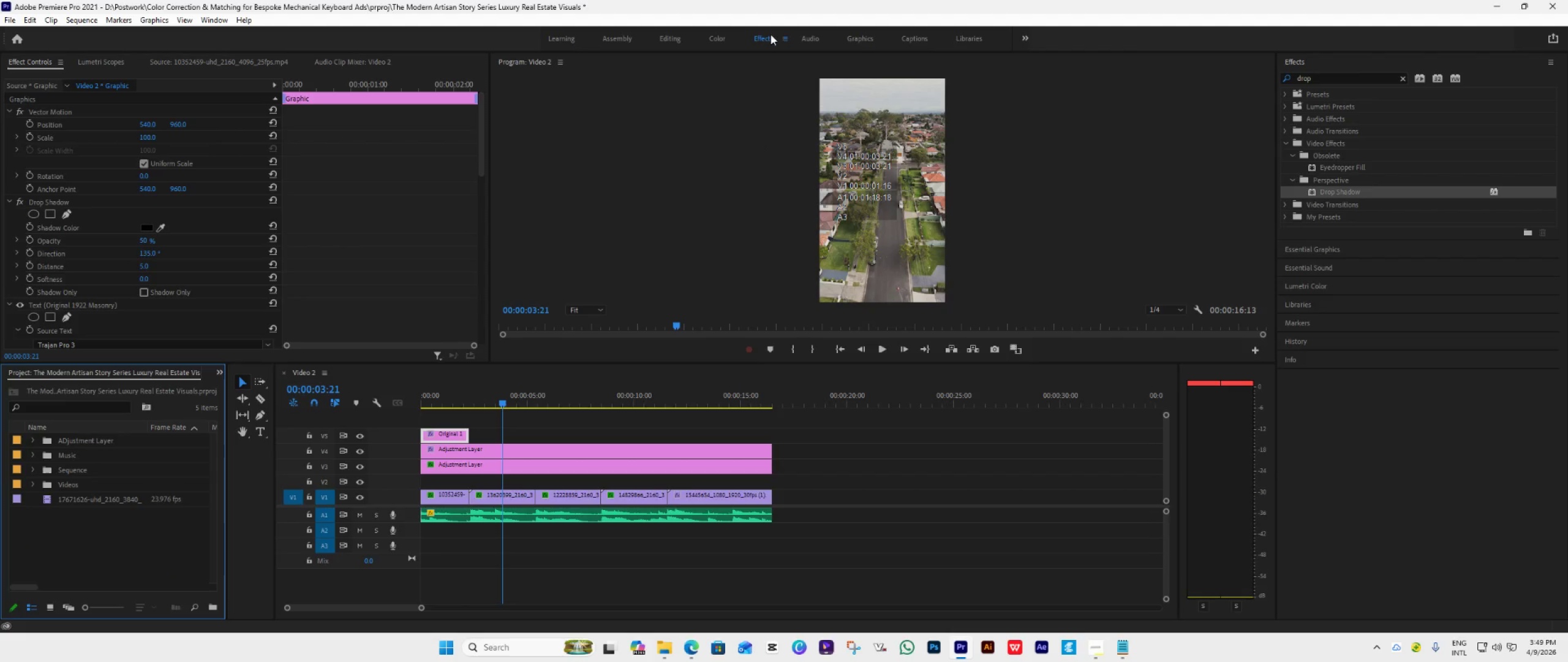 
left_click([718, 37])
 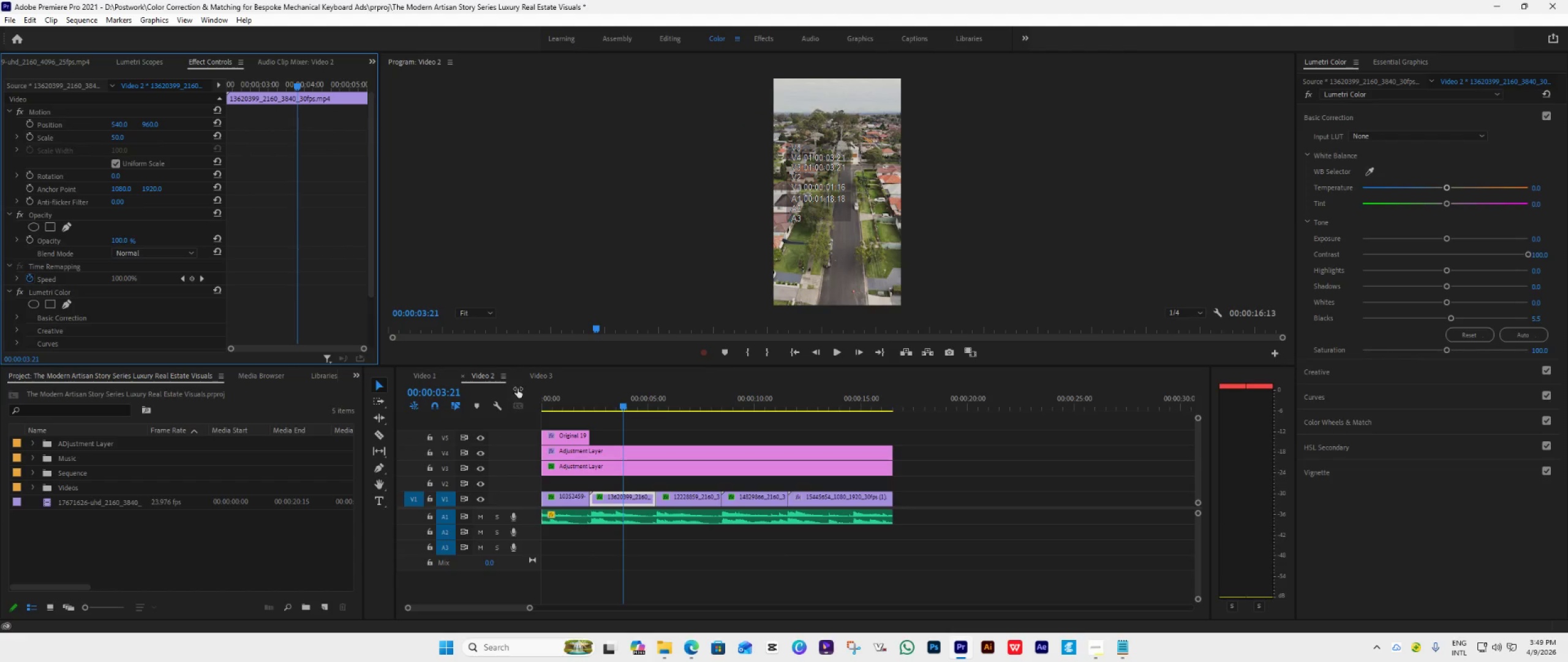 
left_click([545, 376])
 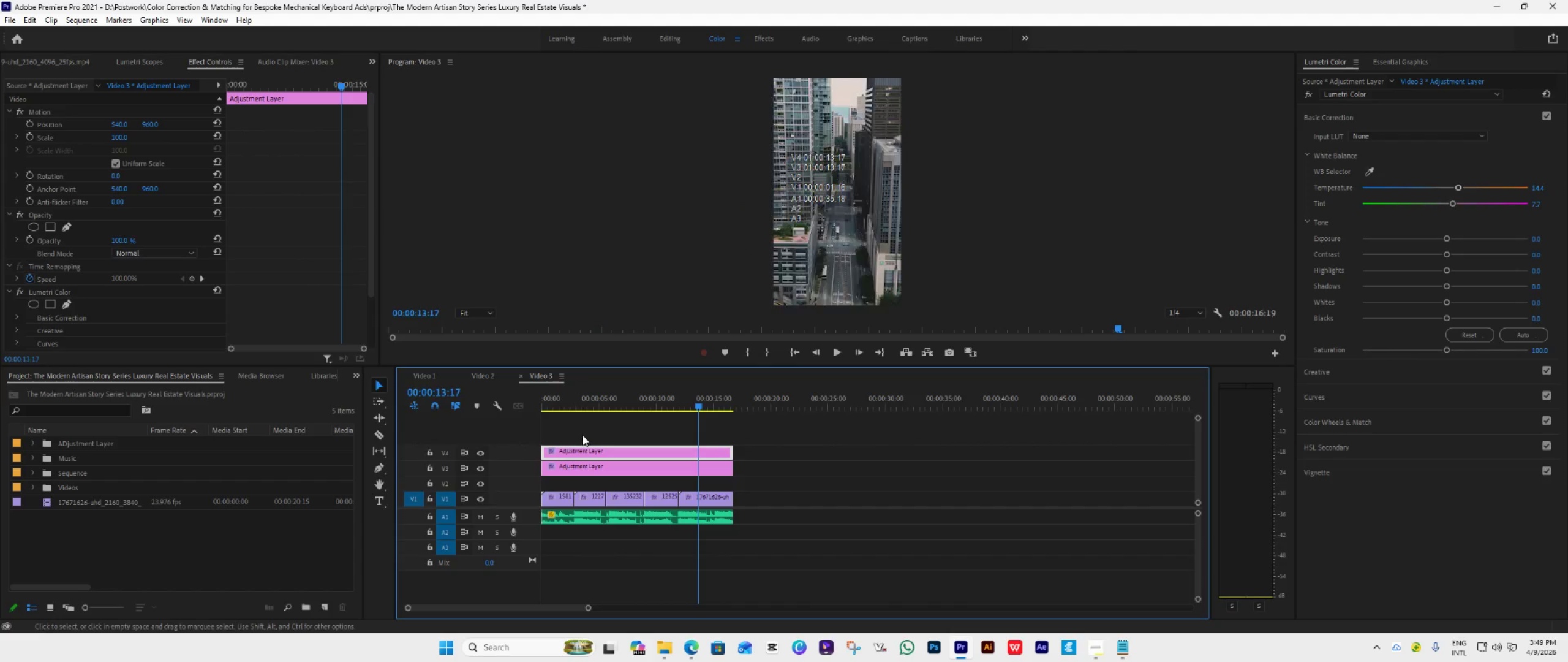 
scroll: coordinate [695, 436], scroll_direction: up, amount: 4.0
 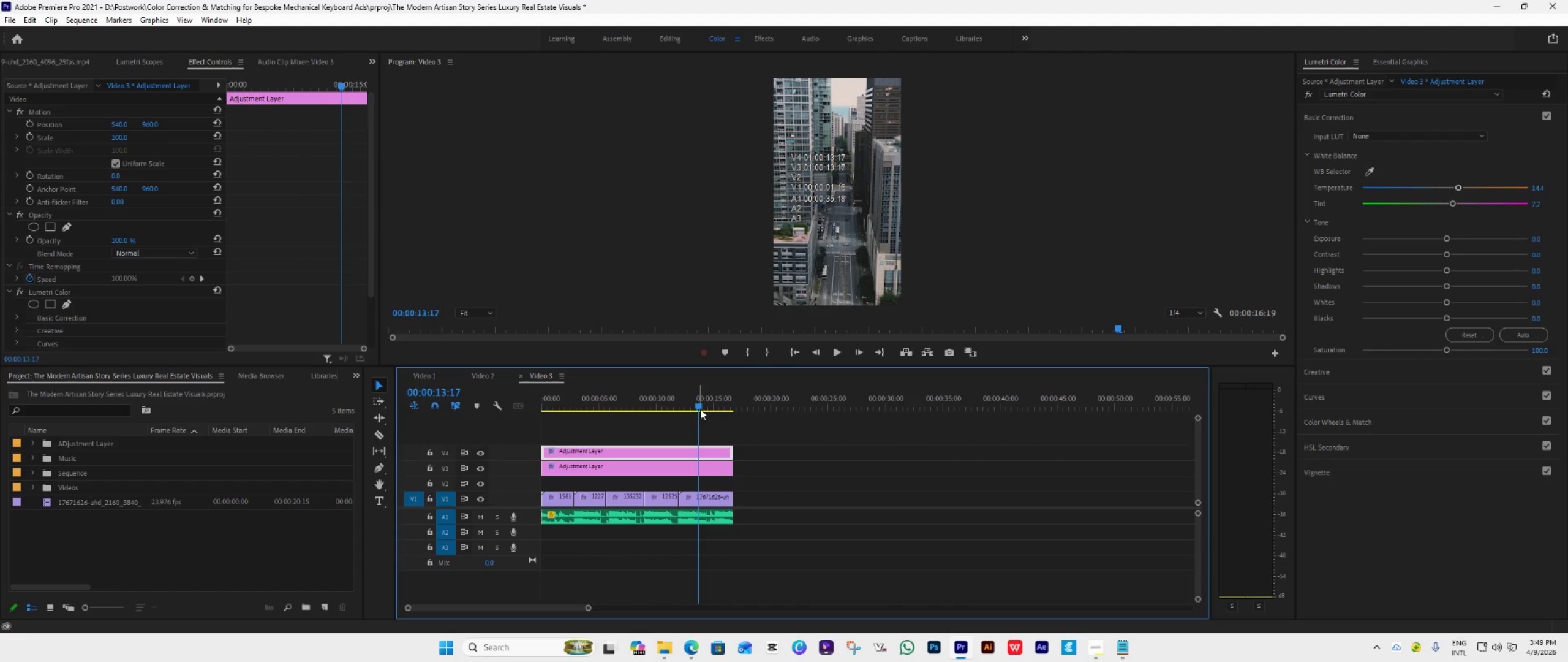 
left_click_drag(start_coordinate=[700, 402], to_coordinate=[745, 443])
 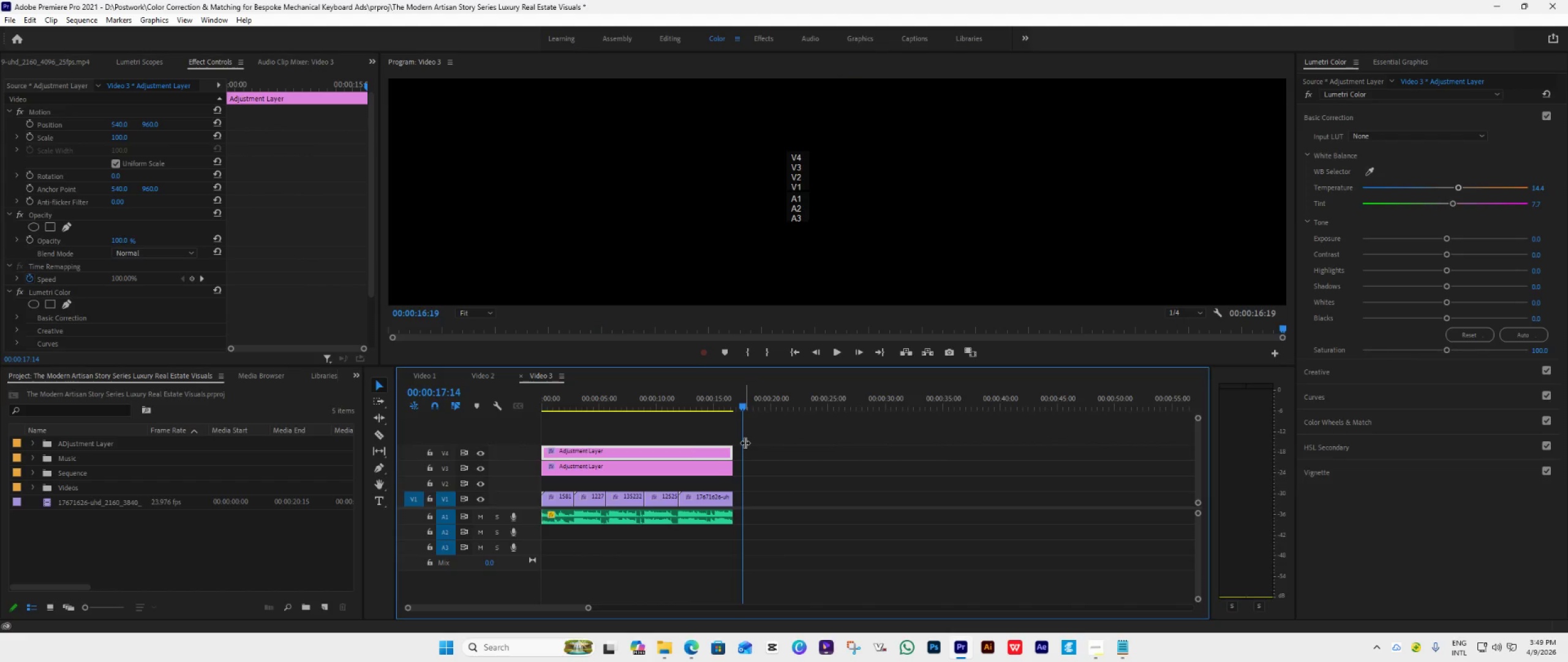 
key(Control+V)
 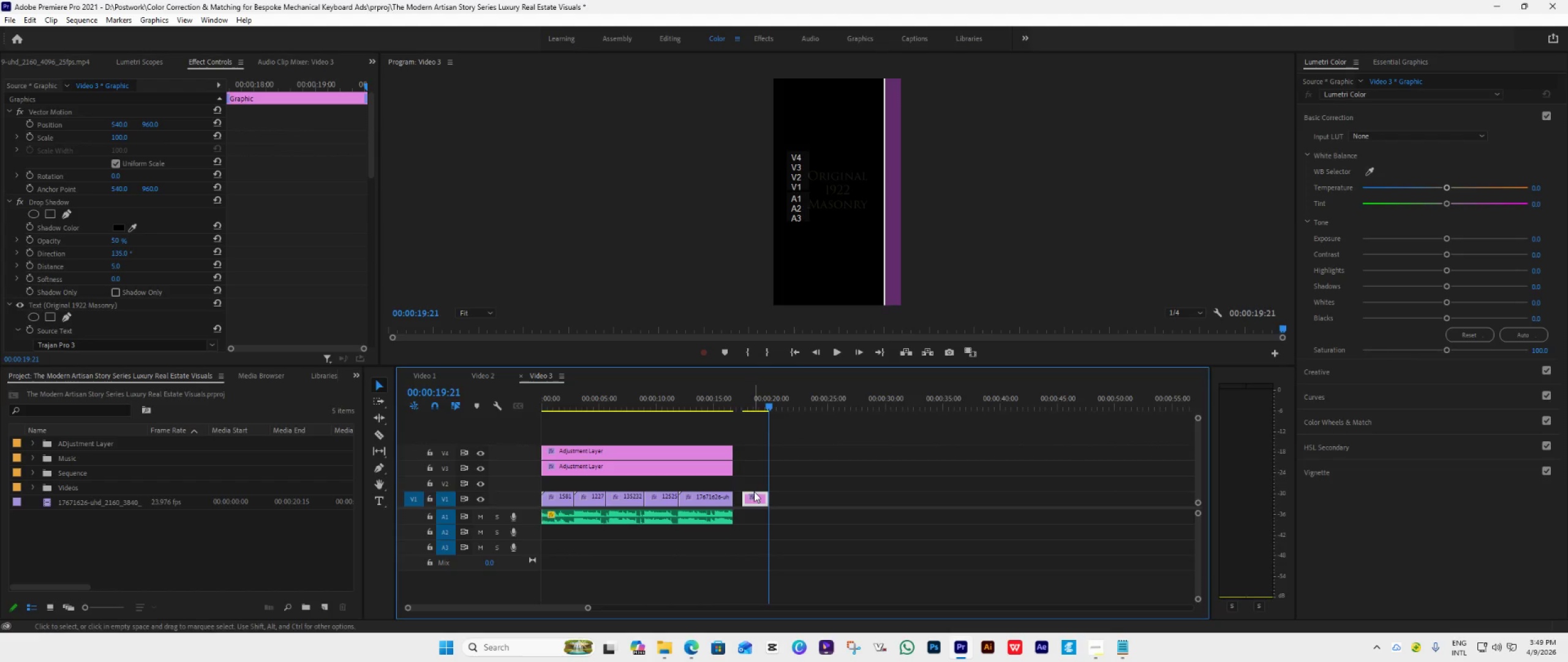 
left_click_drag(start_coordinate=[754, 497], to_coordinate=[538, 440])
 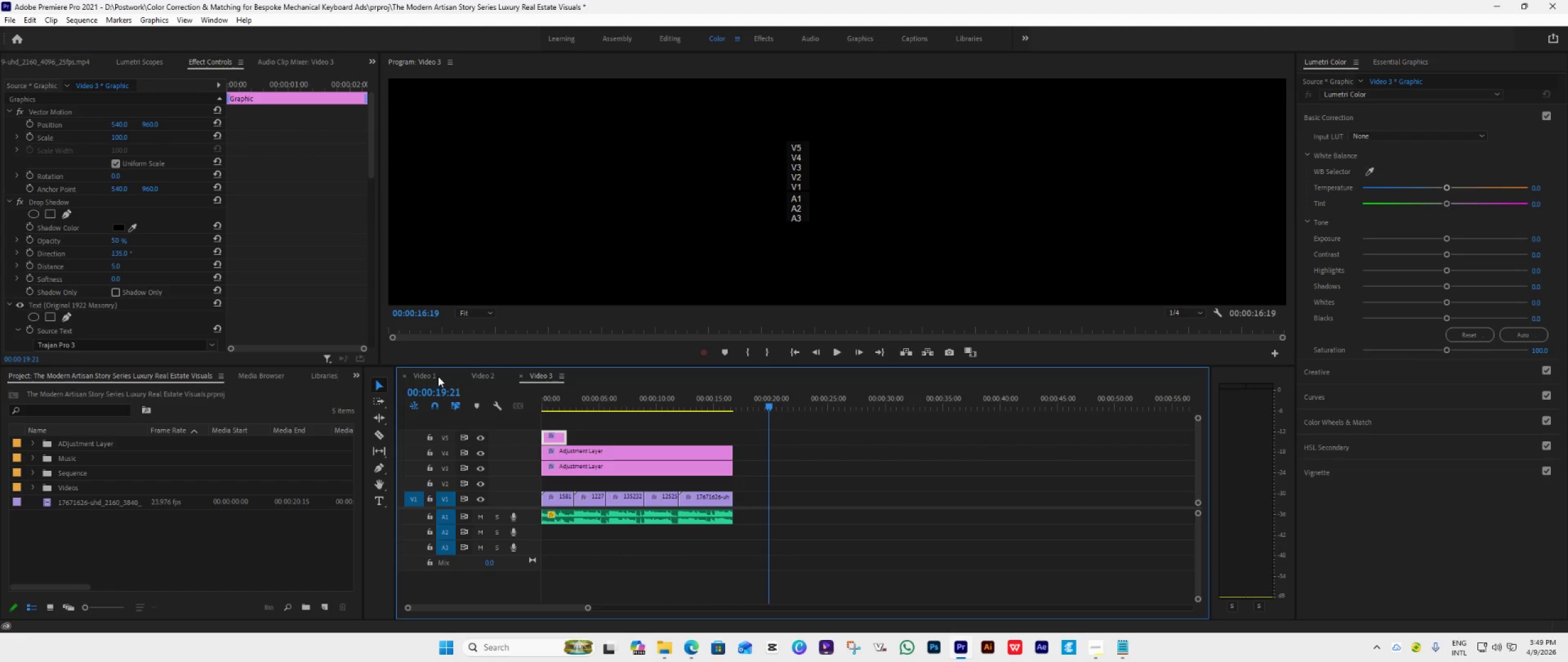 
left_click([426, 376])
 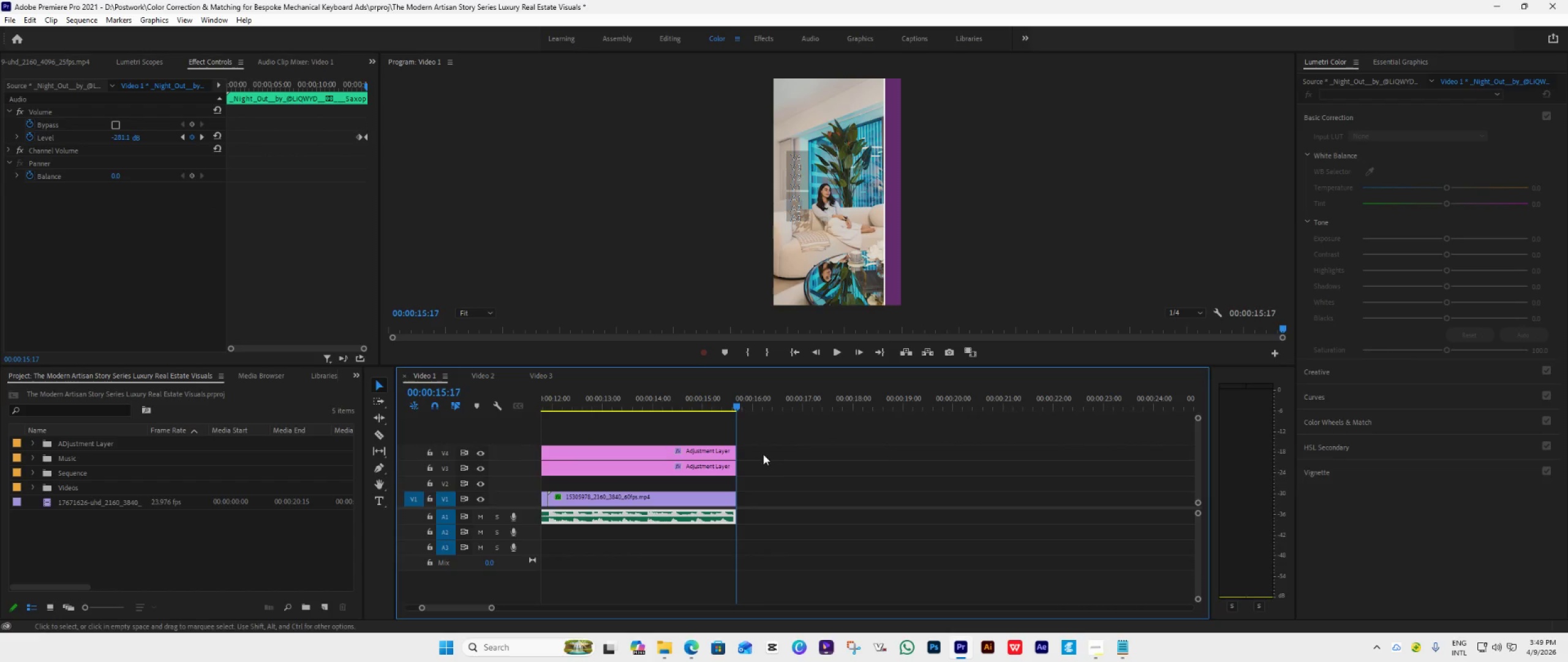 
key(Control+V)
 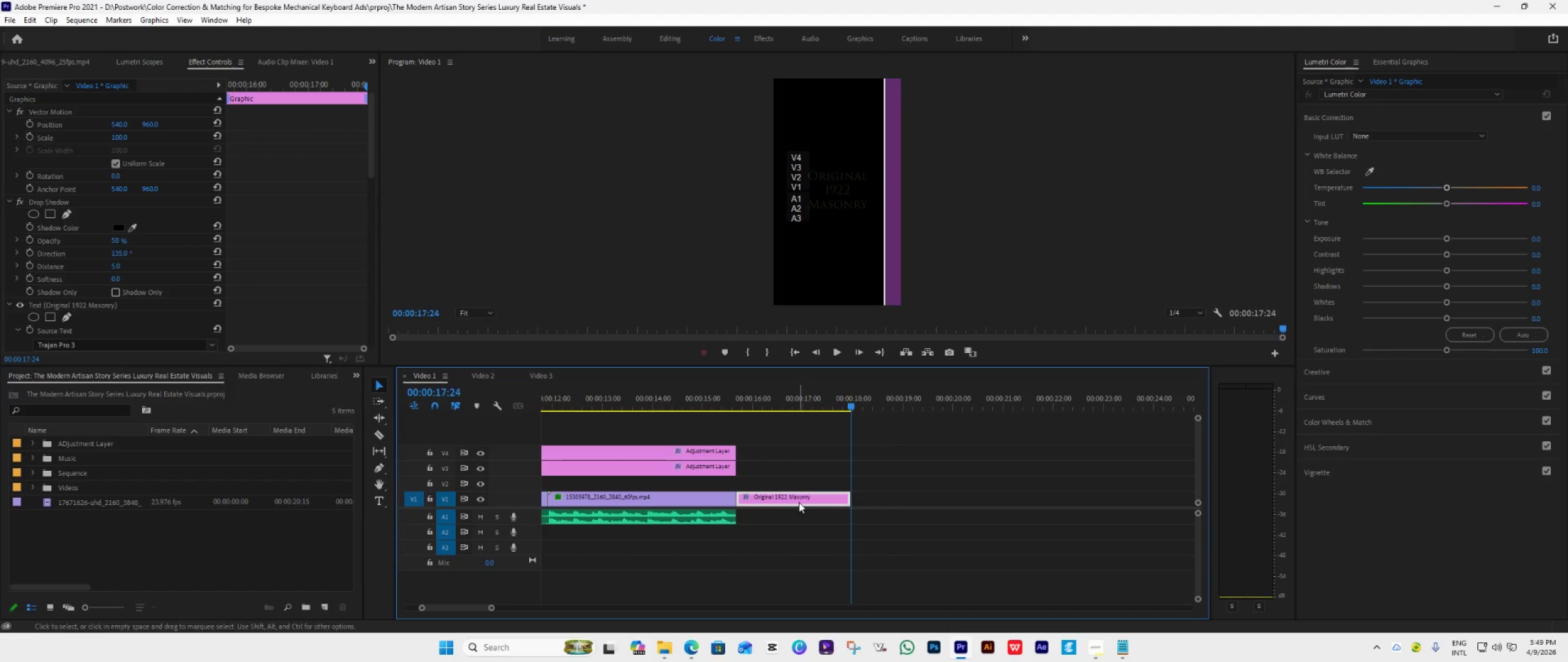 
left_click_drag(start_coordinate=[799, 501], to_coordinate=[537, 439])
 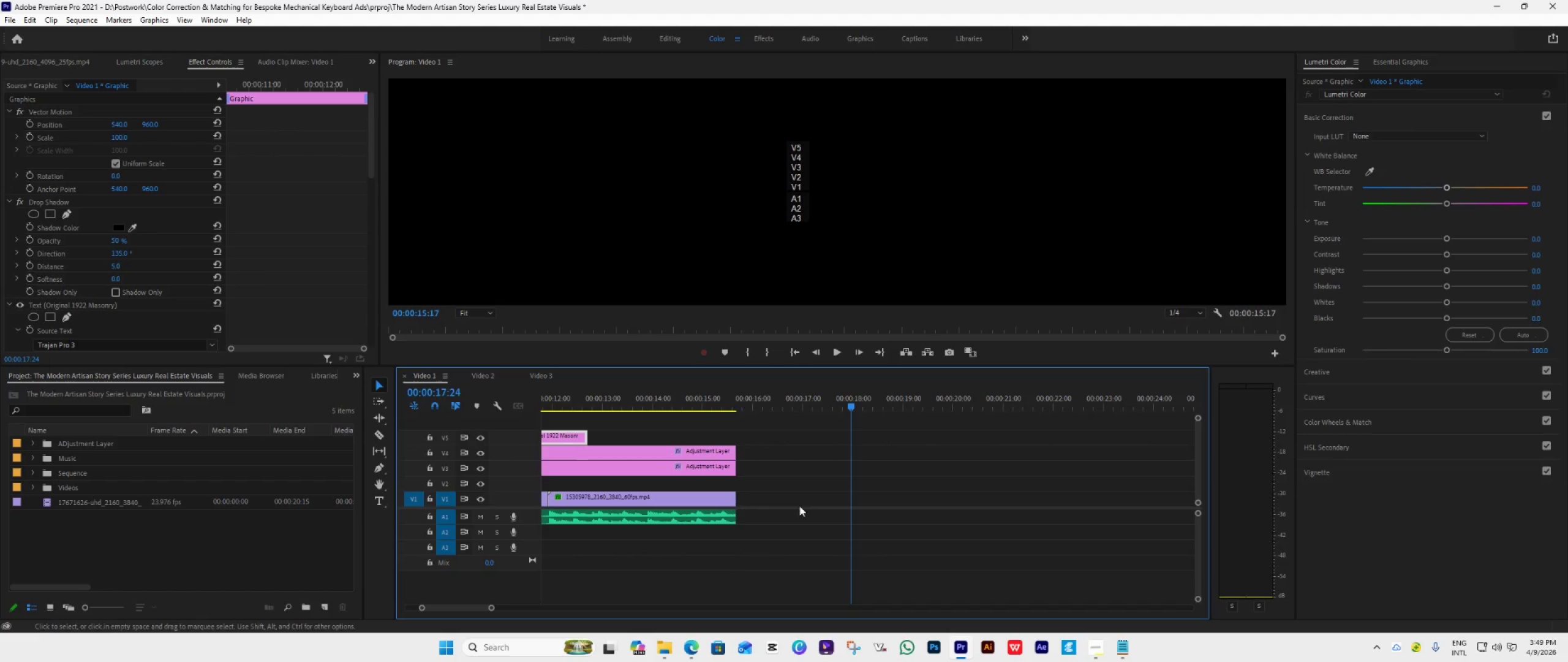 
hold_key(key=AltLeft, duration=1.42)
scroll: coordinate [774, 504], scroll_direction: down, amount: 16.0
 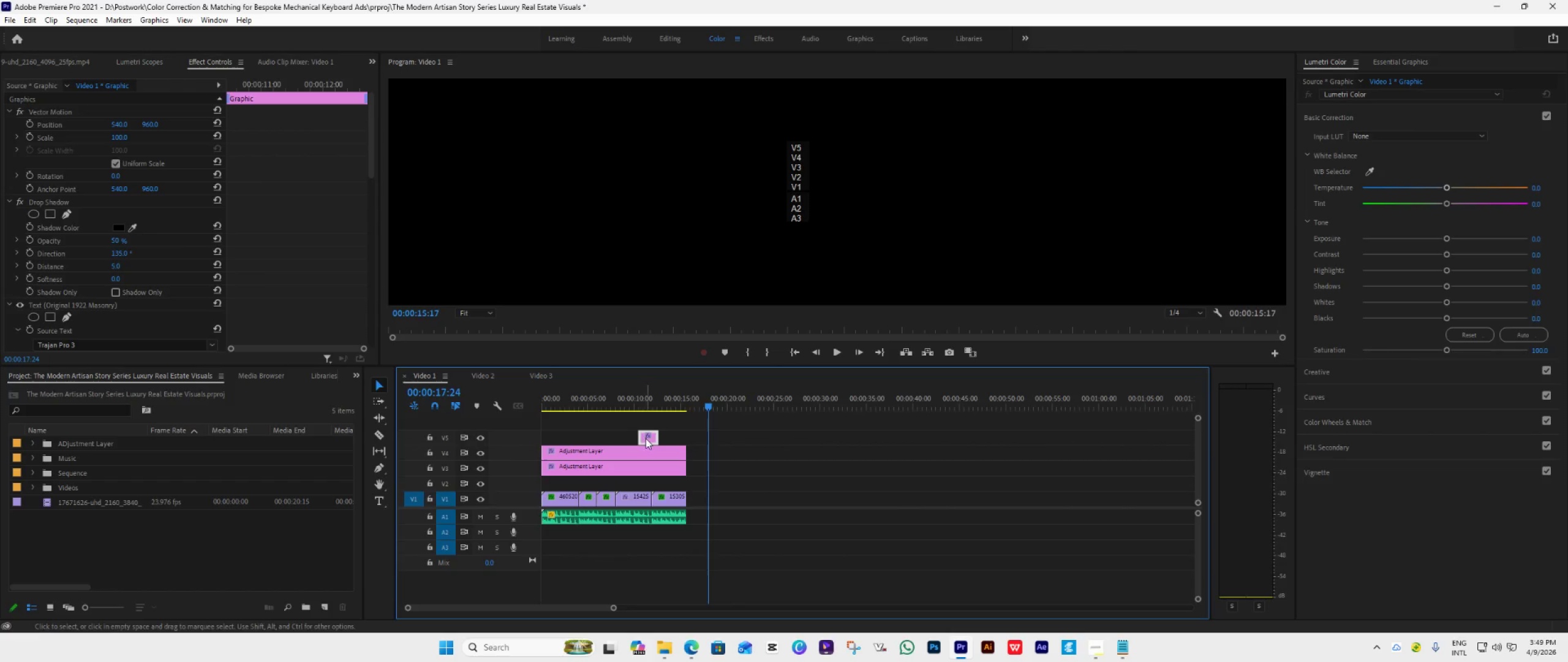 
left_click_drag(start_coordinate=[649, 439], to_coordinate=[538, 435])
 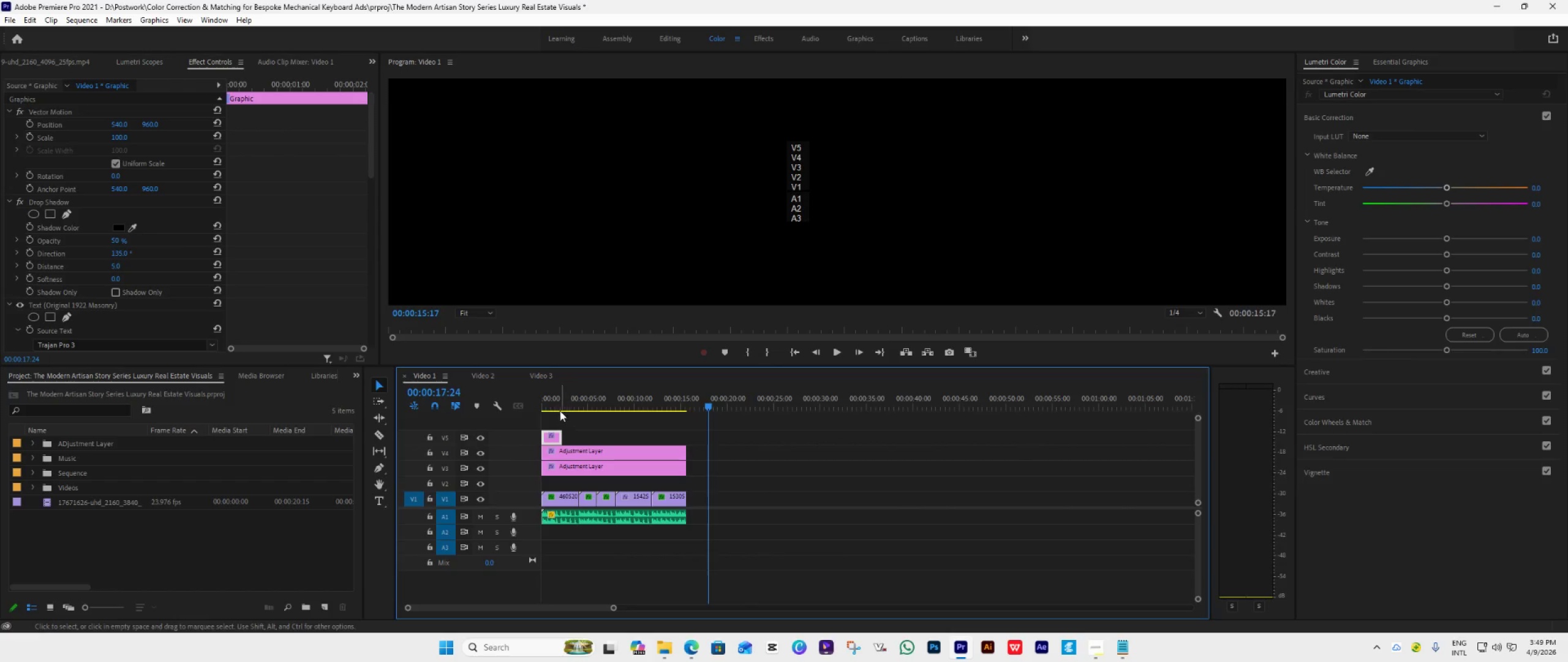 
left_click([554, 405])
 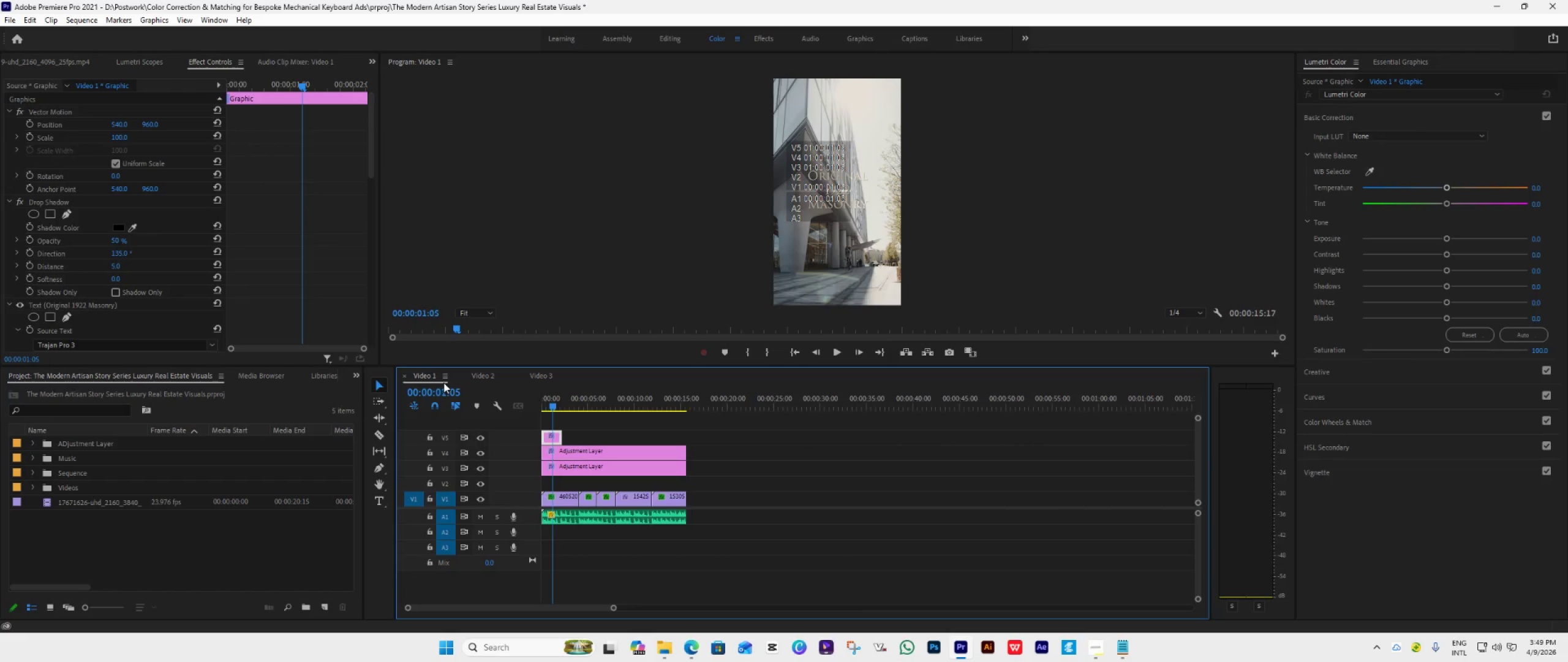 
left_click([539, 378])
 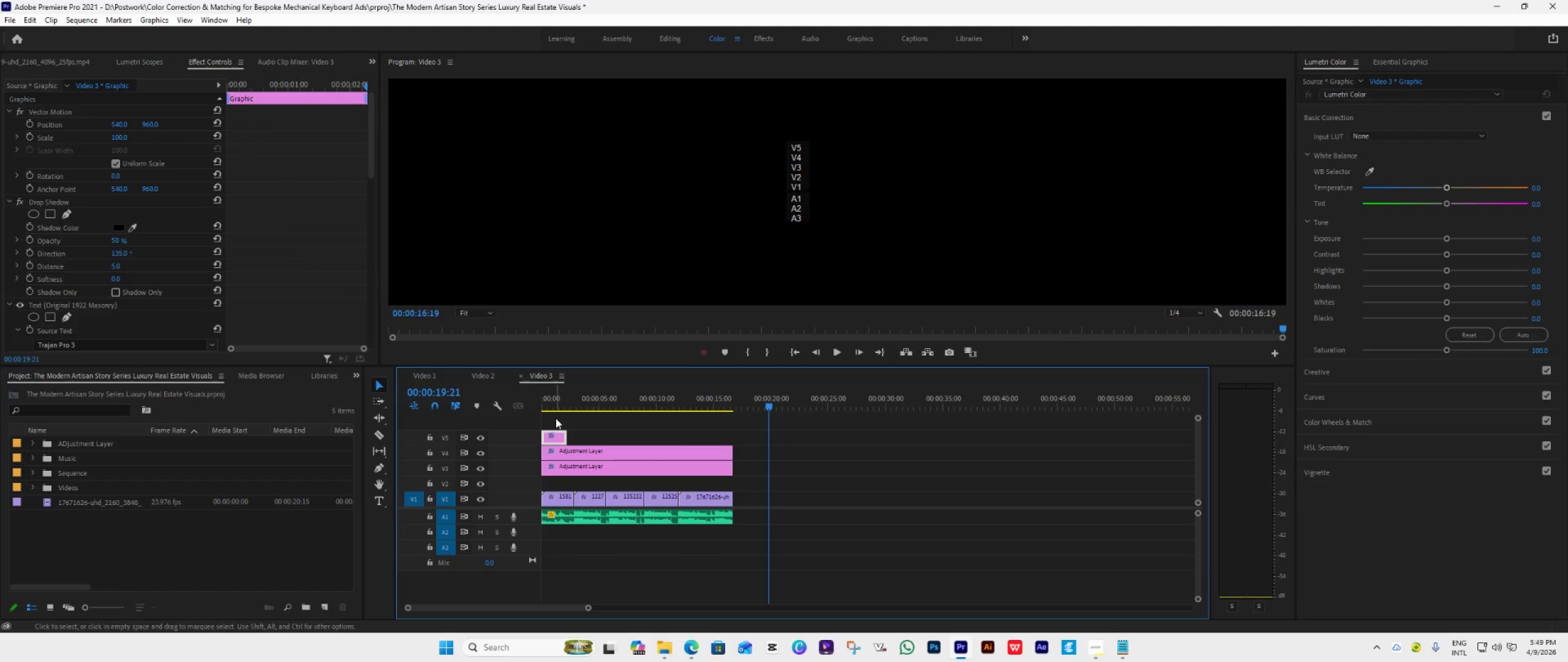 
left_click([557, 405])
 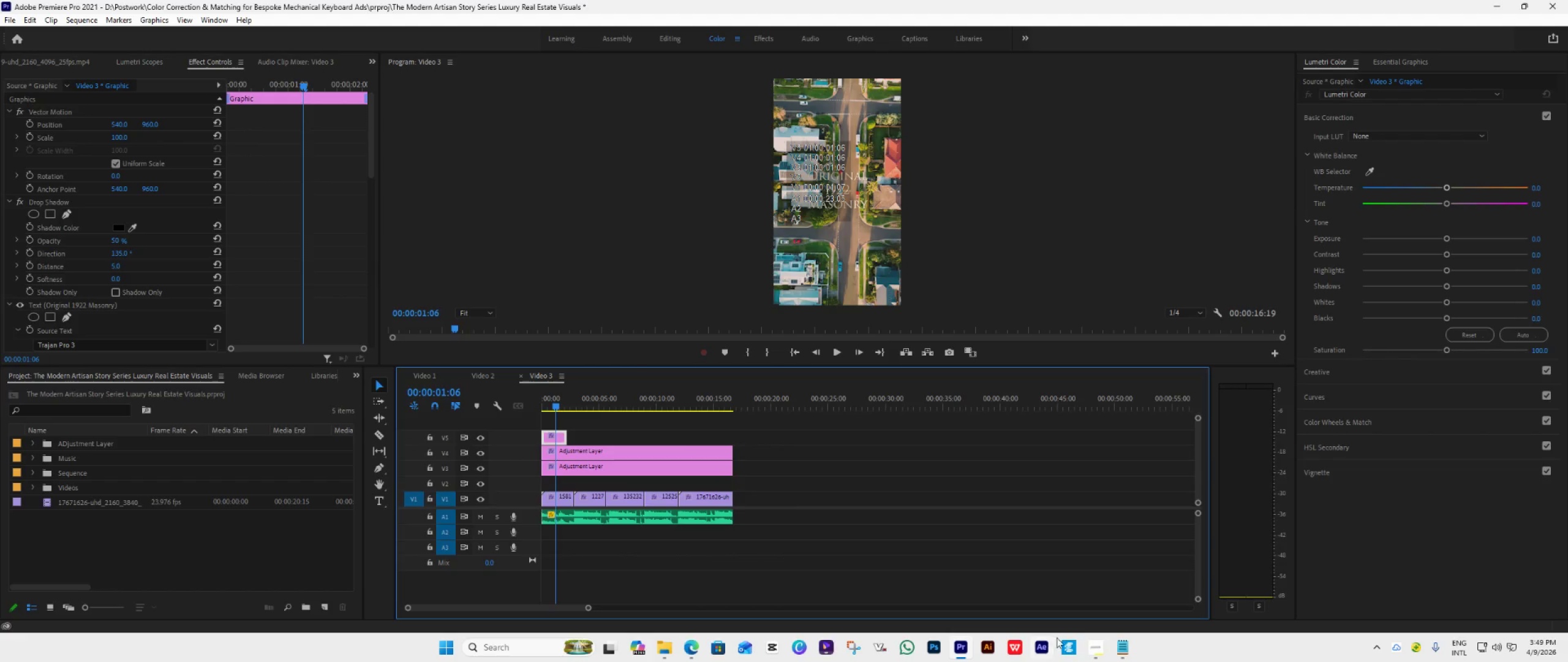 
left_click([1095, 647])